 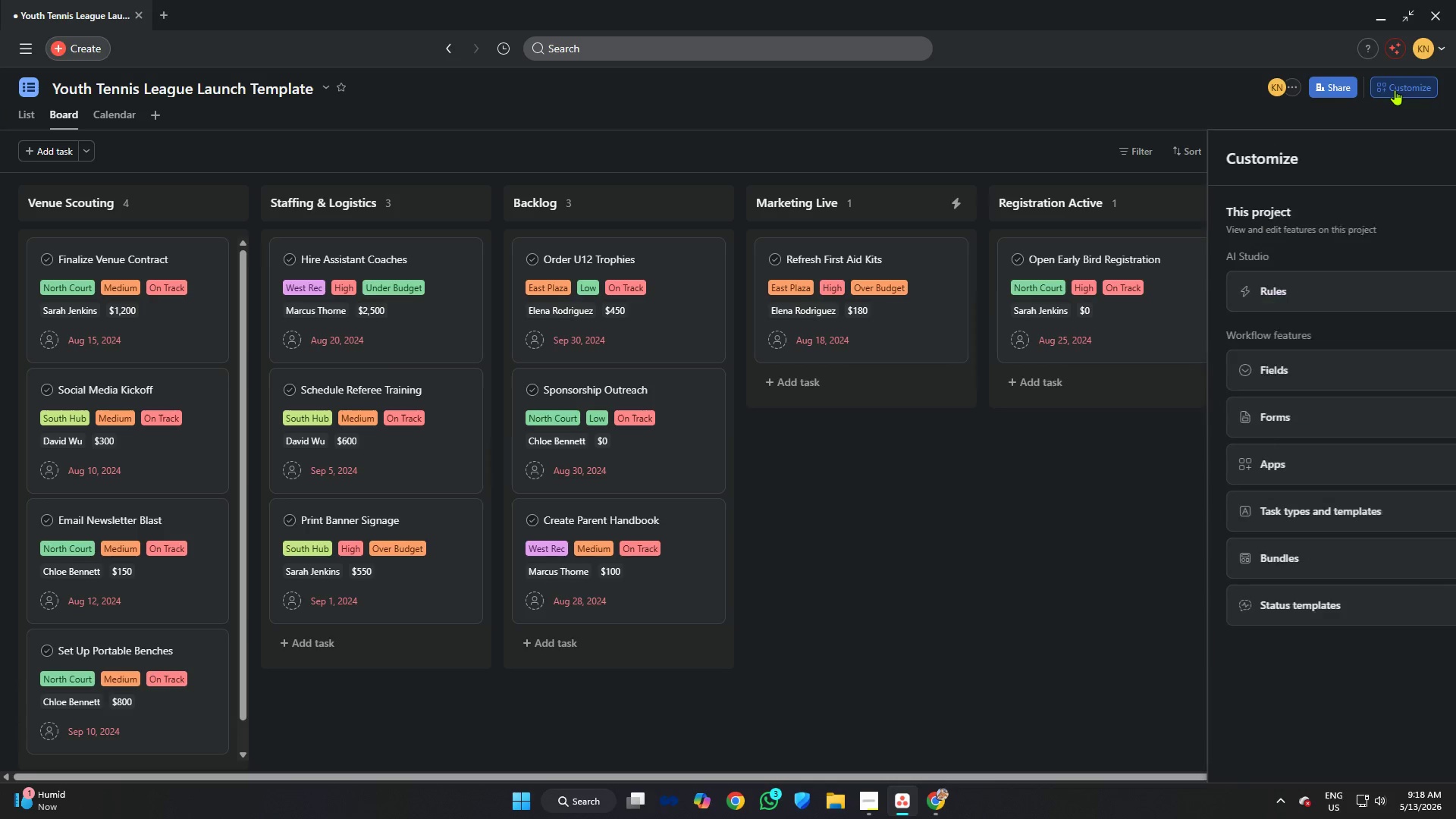 
left_click([1238, 290])
 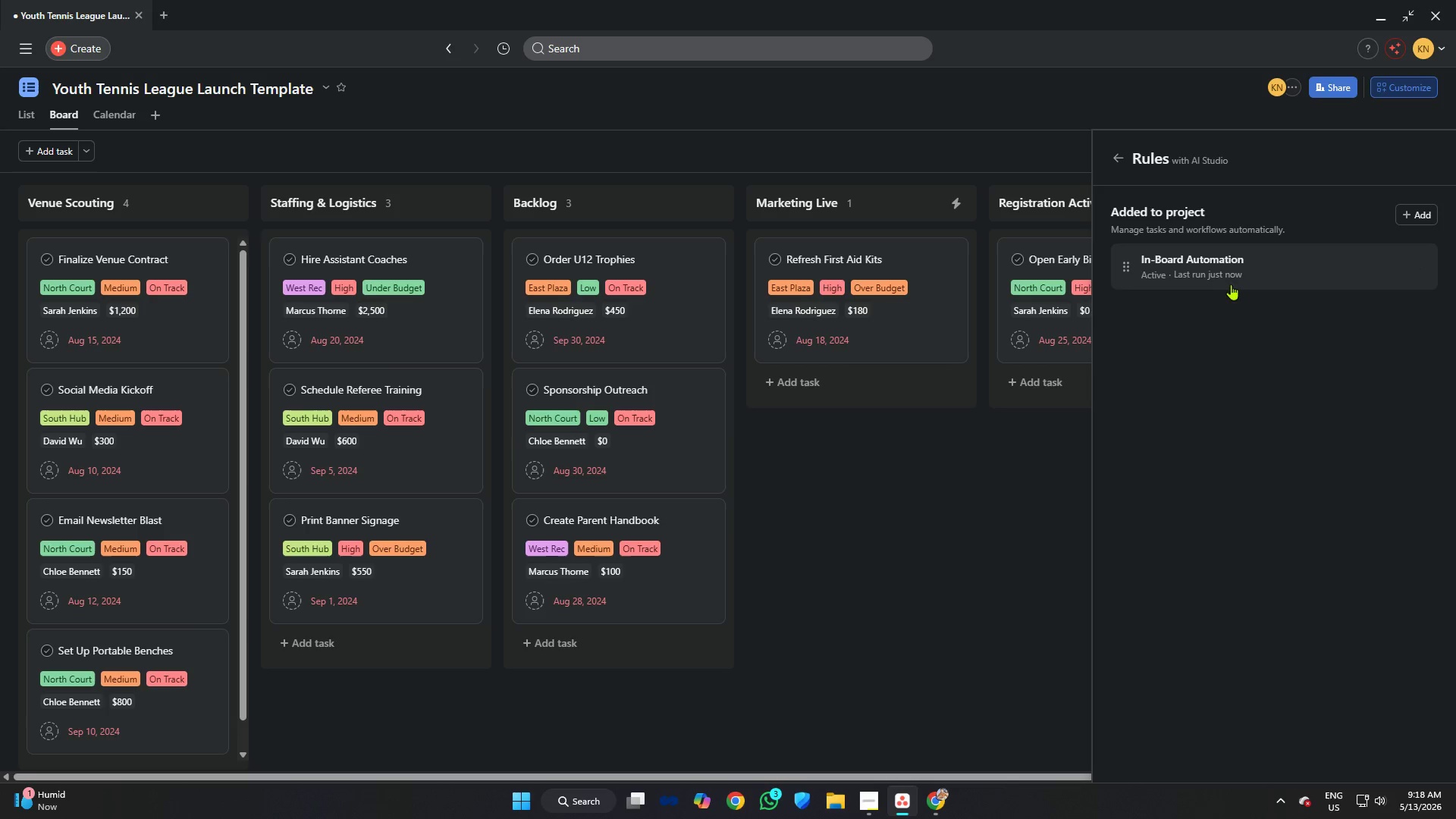 
left_click([1225, 262])
 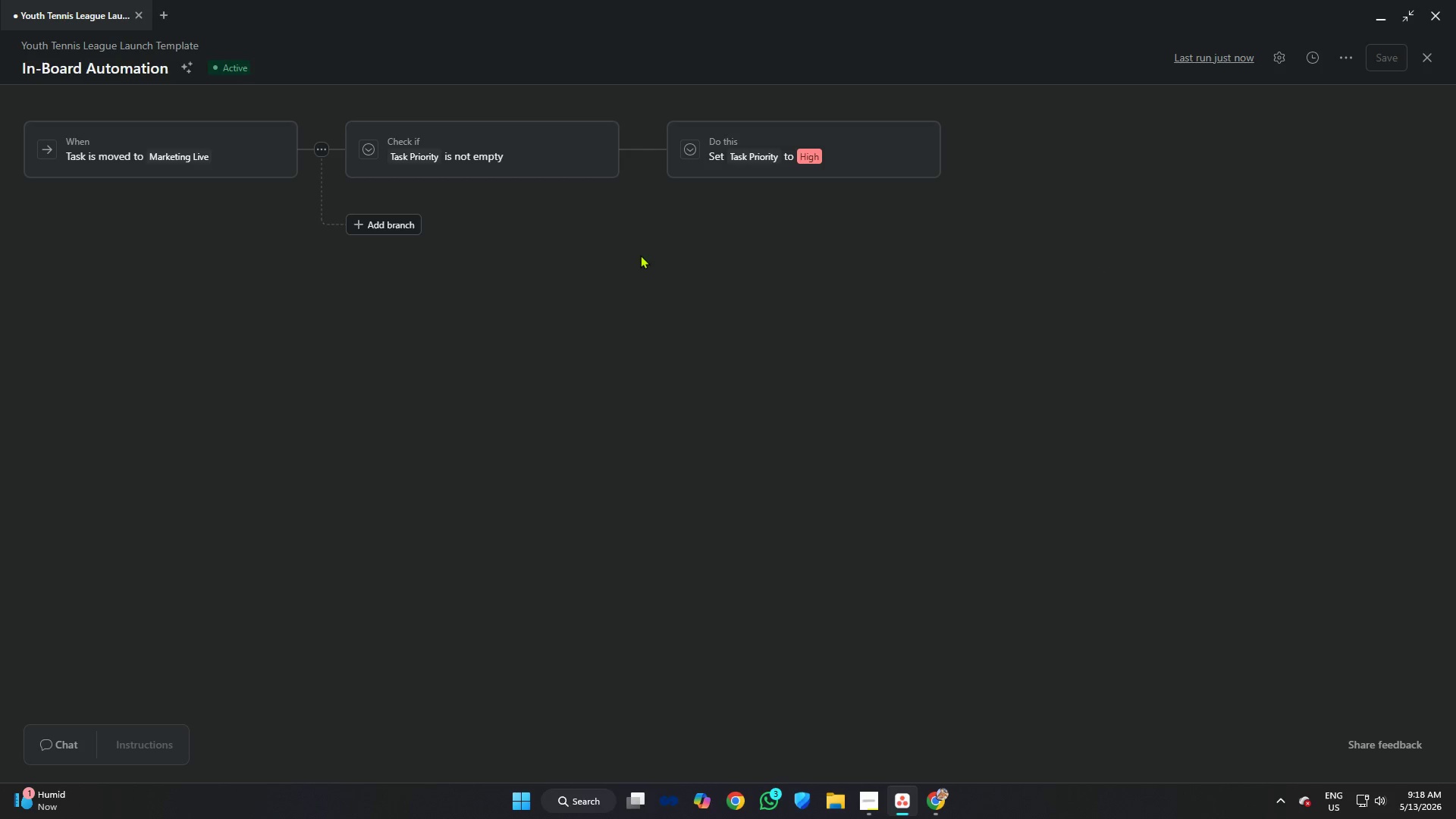 
scroll: coordinate [605, 259], scroll_direction: down, amount: 3.0
 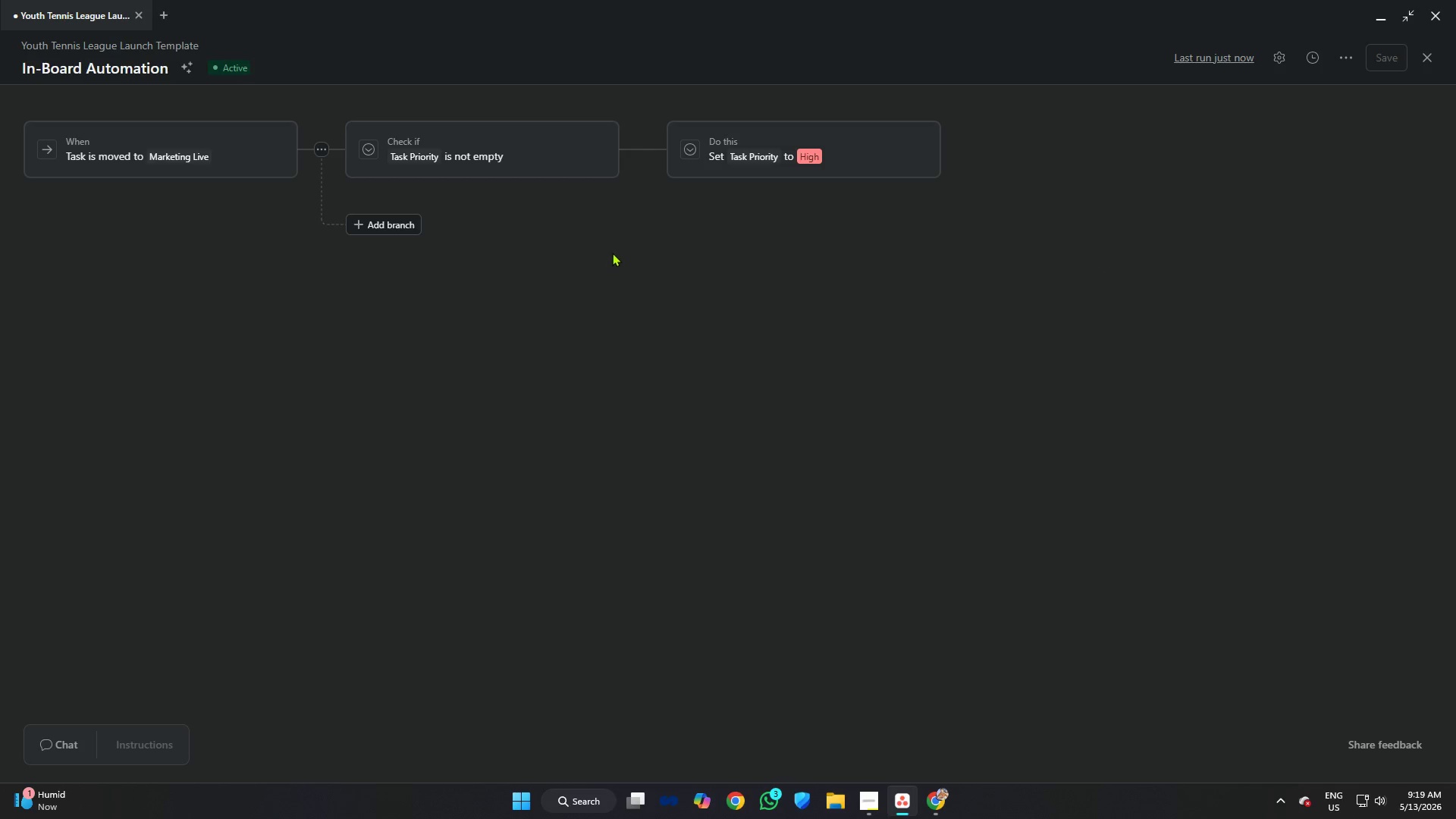 
scroll: coordinate [613, 252], scroll_direction: up, amount: 3.0
 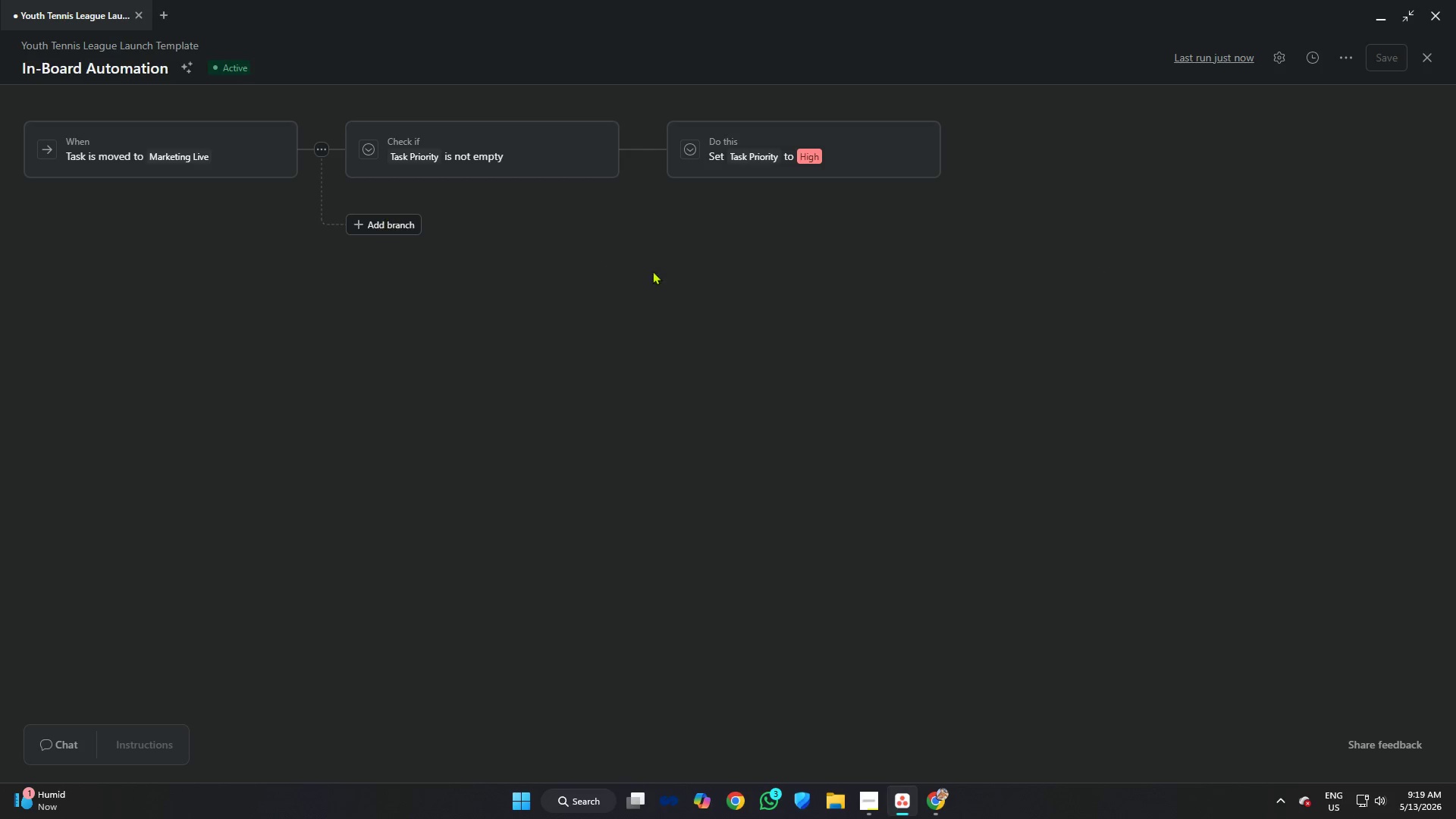 
key(Shift+ShiftLeft)
 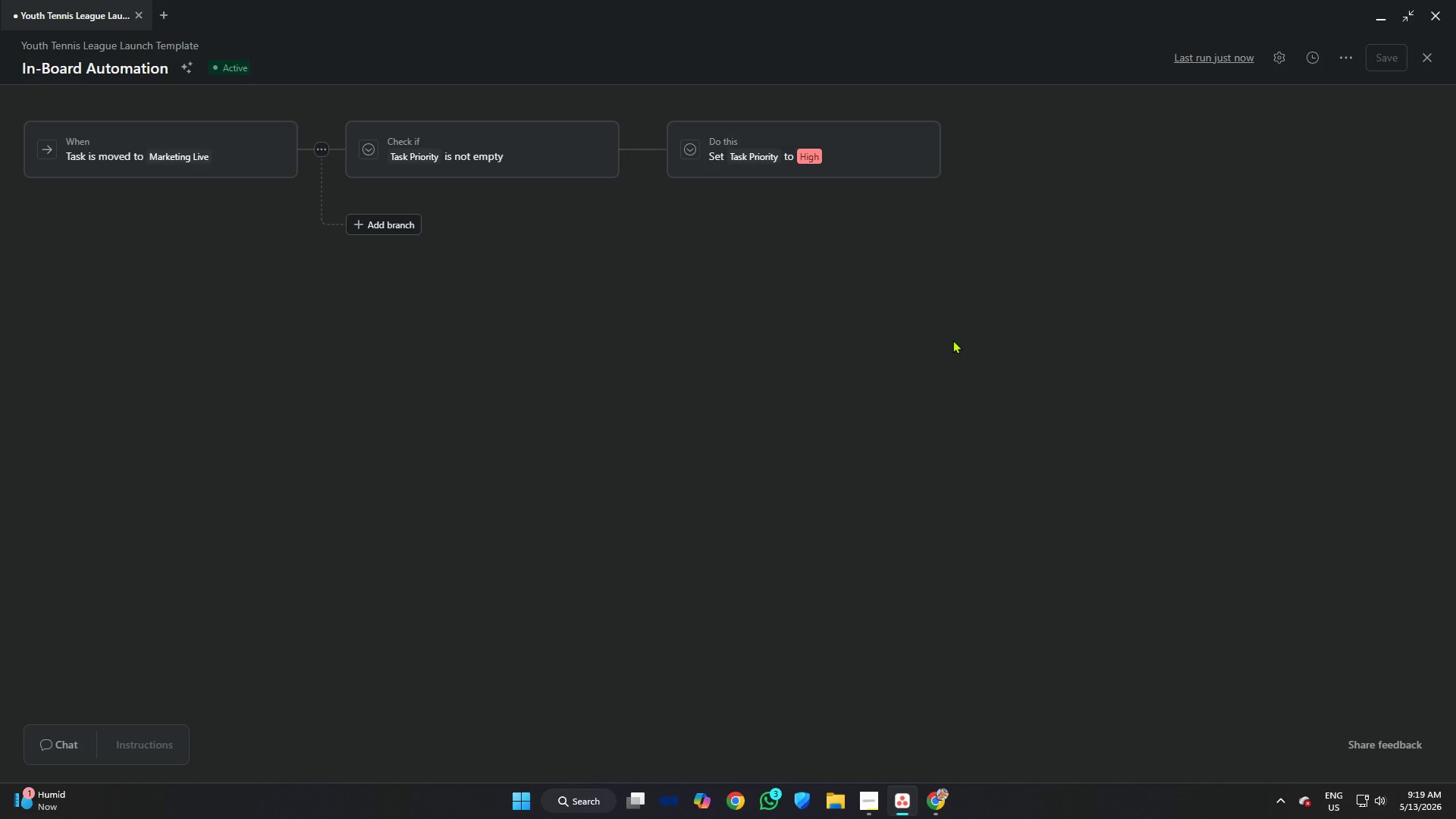 
key(Meta+Shift+S)
 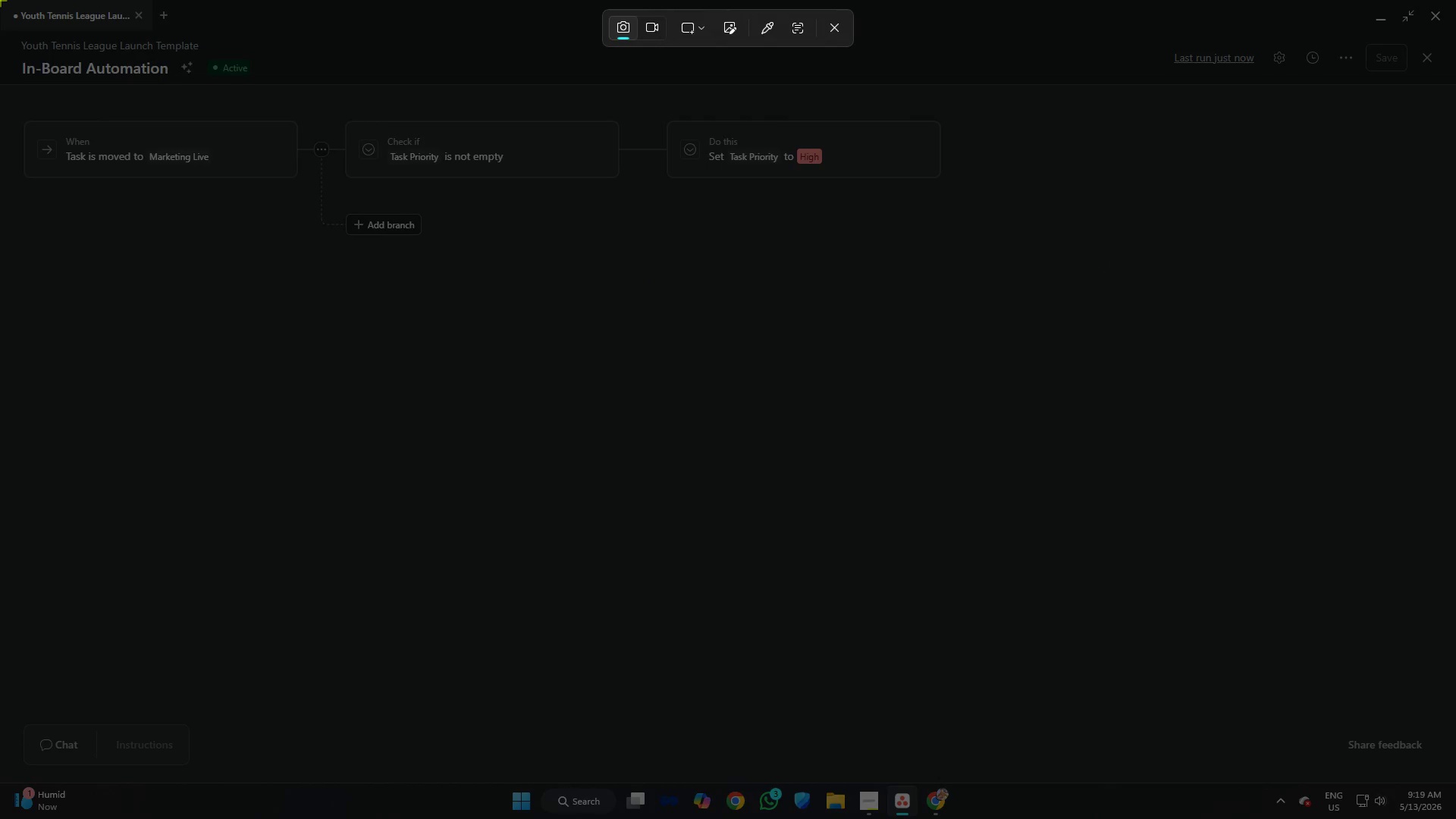 
left_click_drag(start_coordinate=[0, 0], to_coordinate=[1455, 783])
 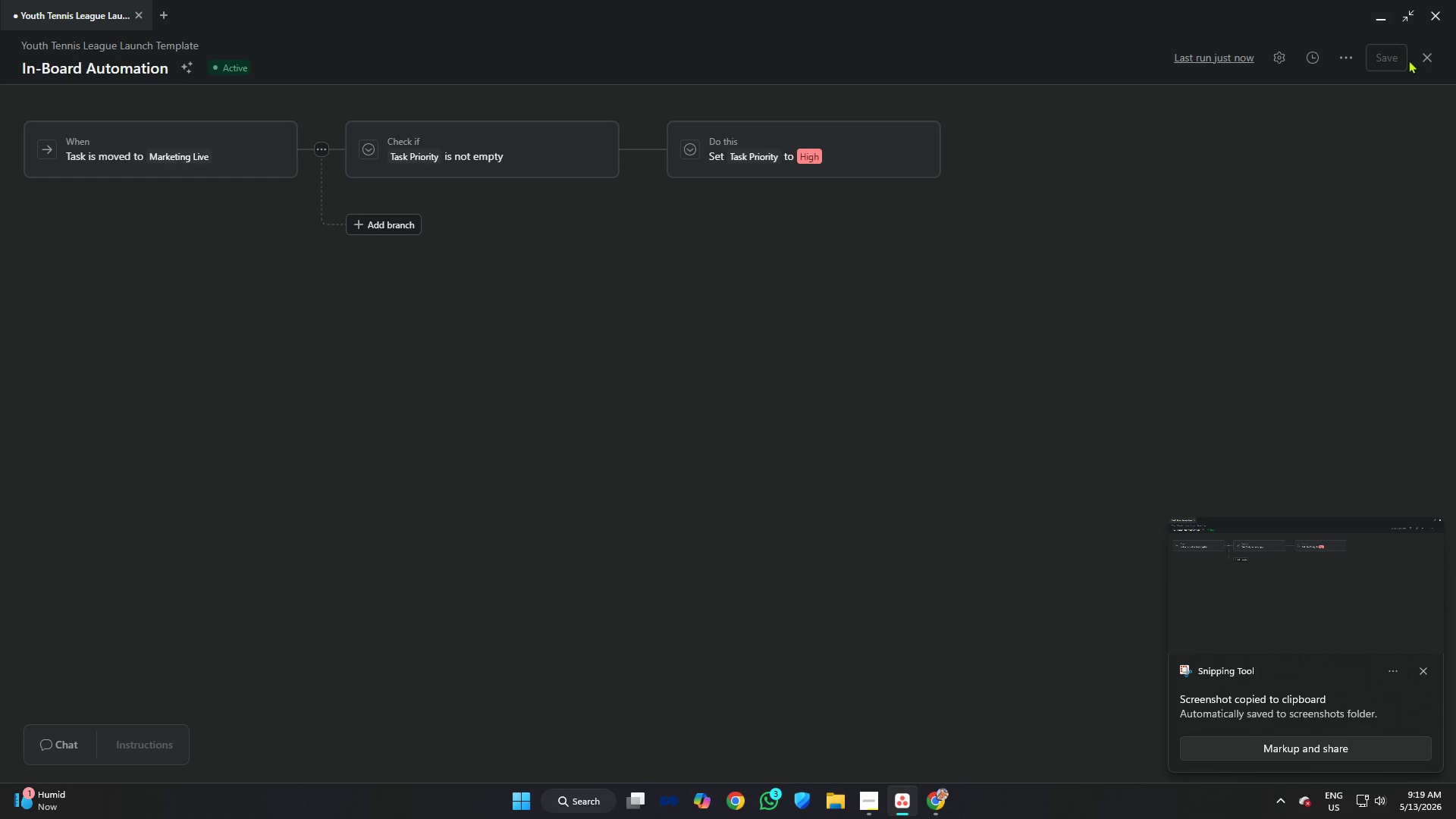 
left_click([1423, 55])
 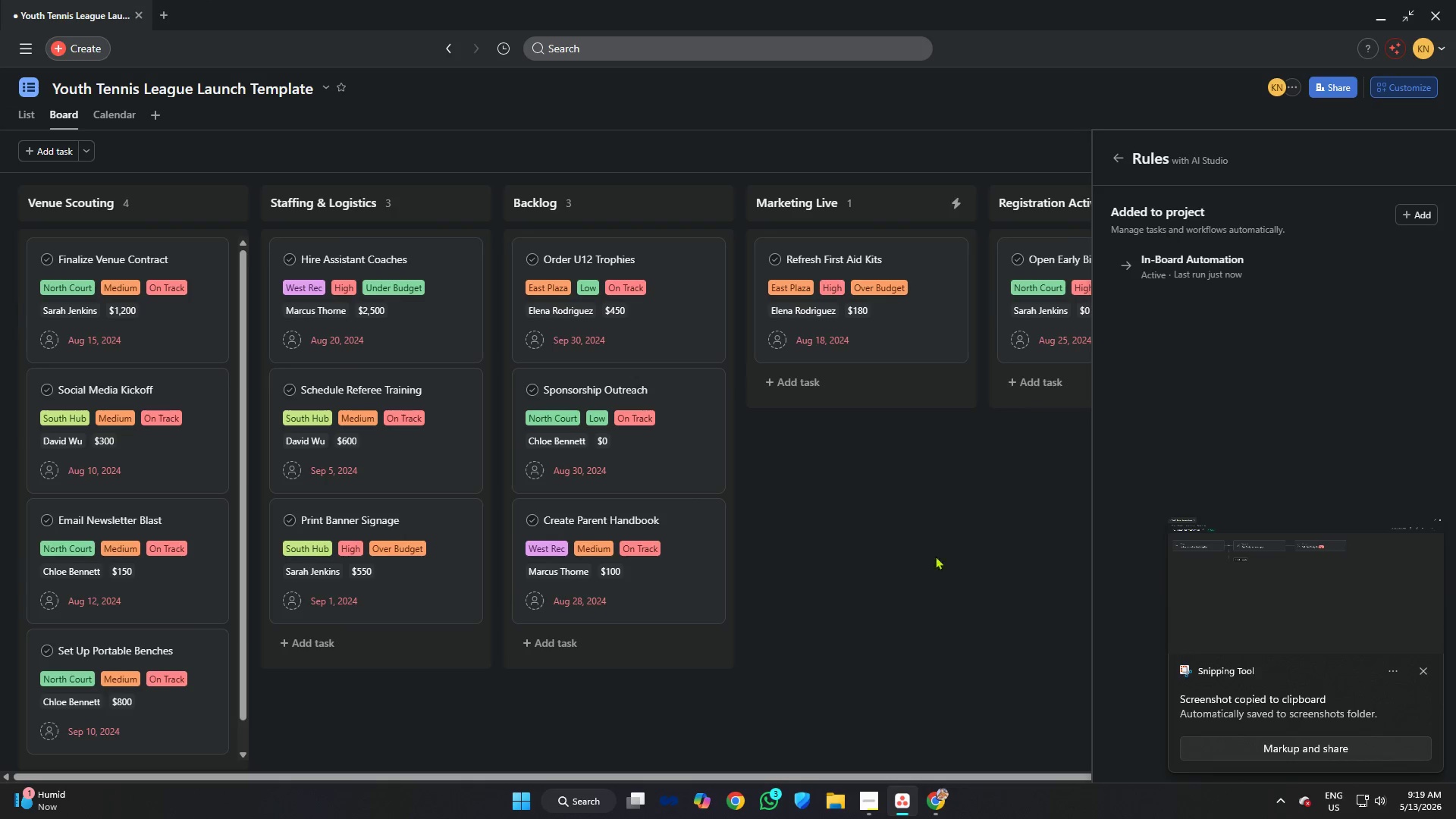 
left_click([932, 561])
 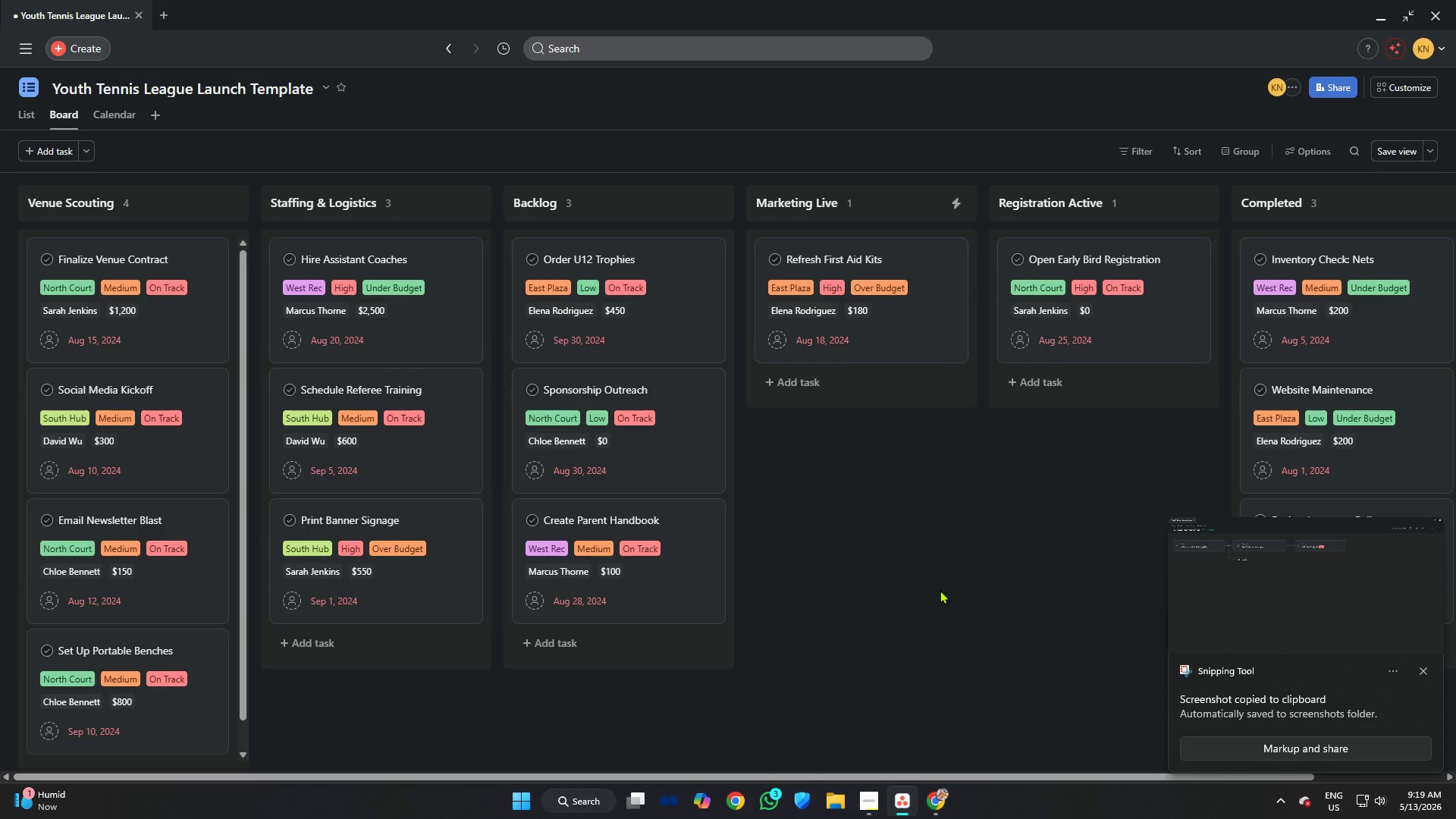 
left_click([903, 619])
 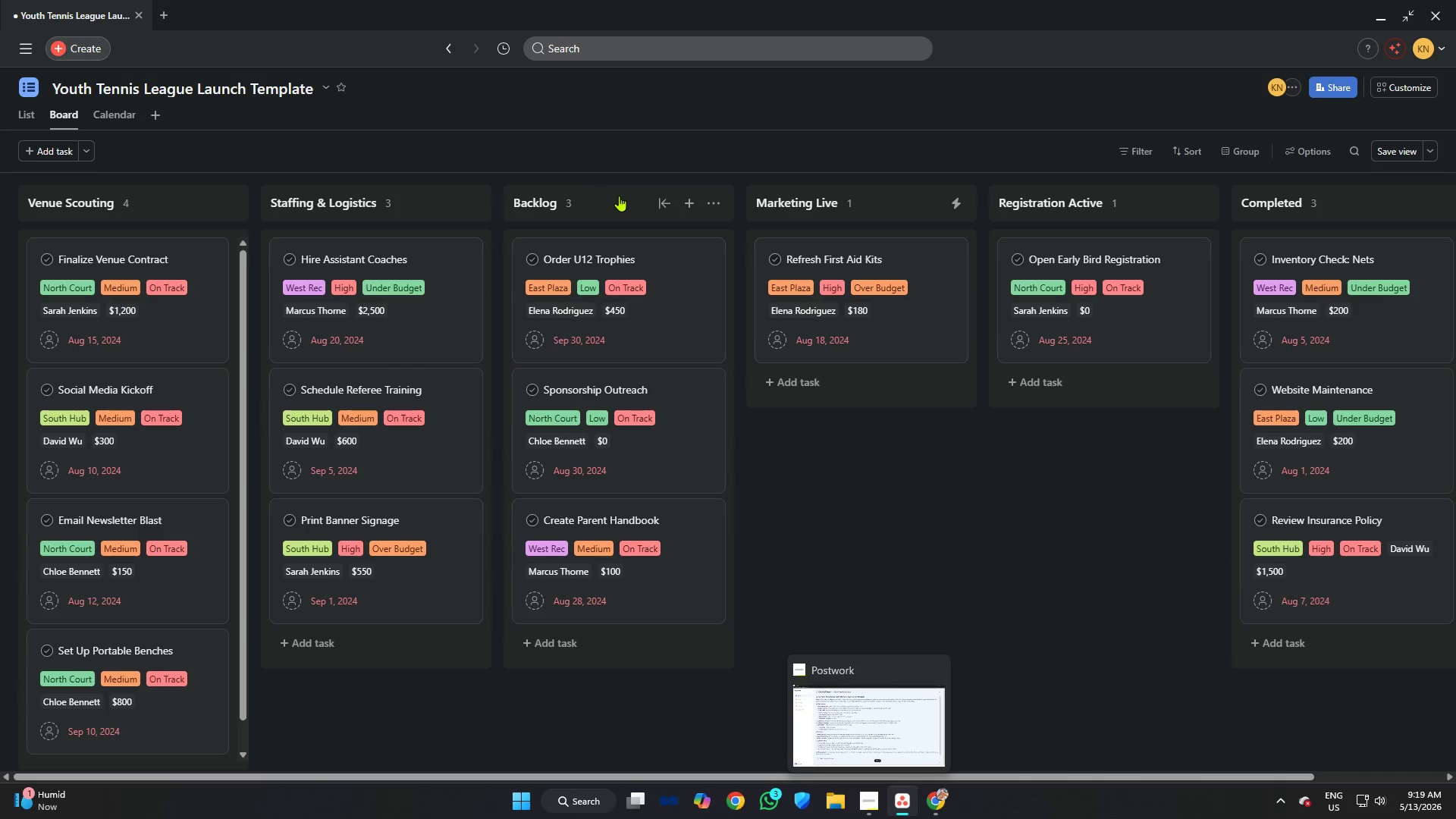 
wait(6.58)
 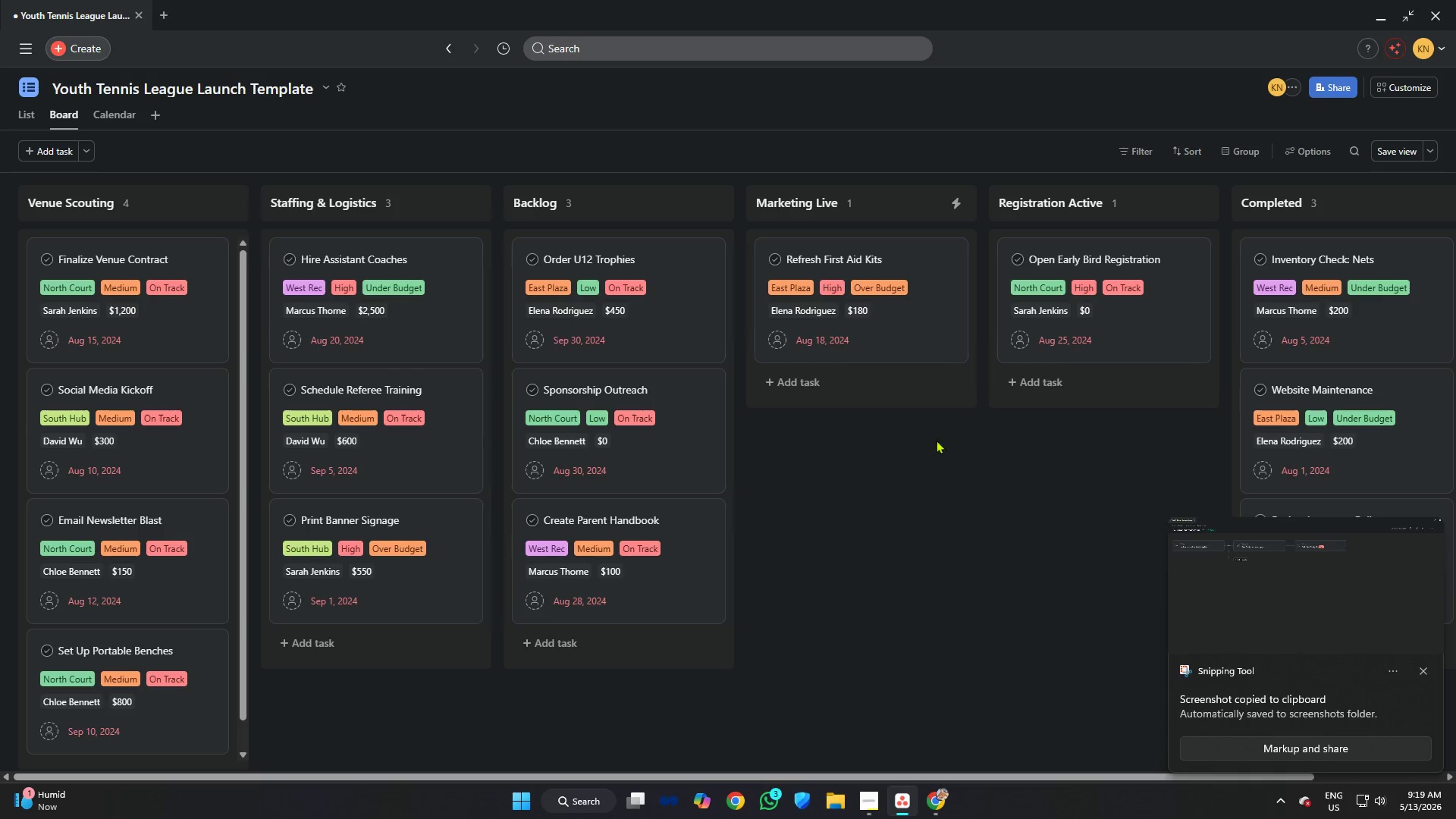 
left_click([864, 805])